 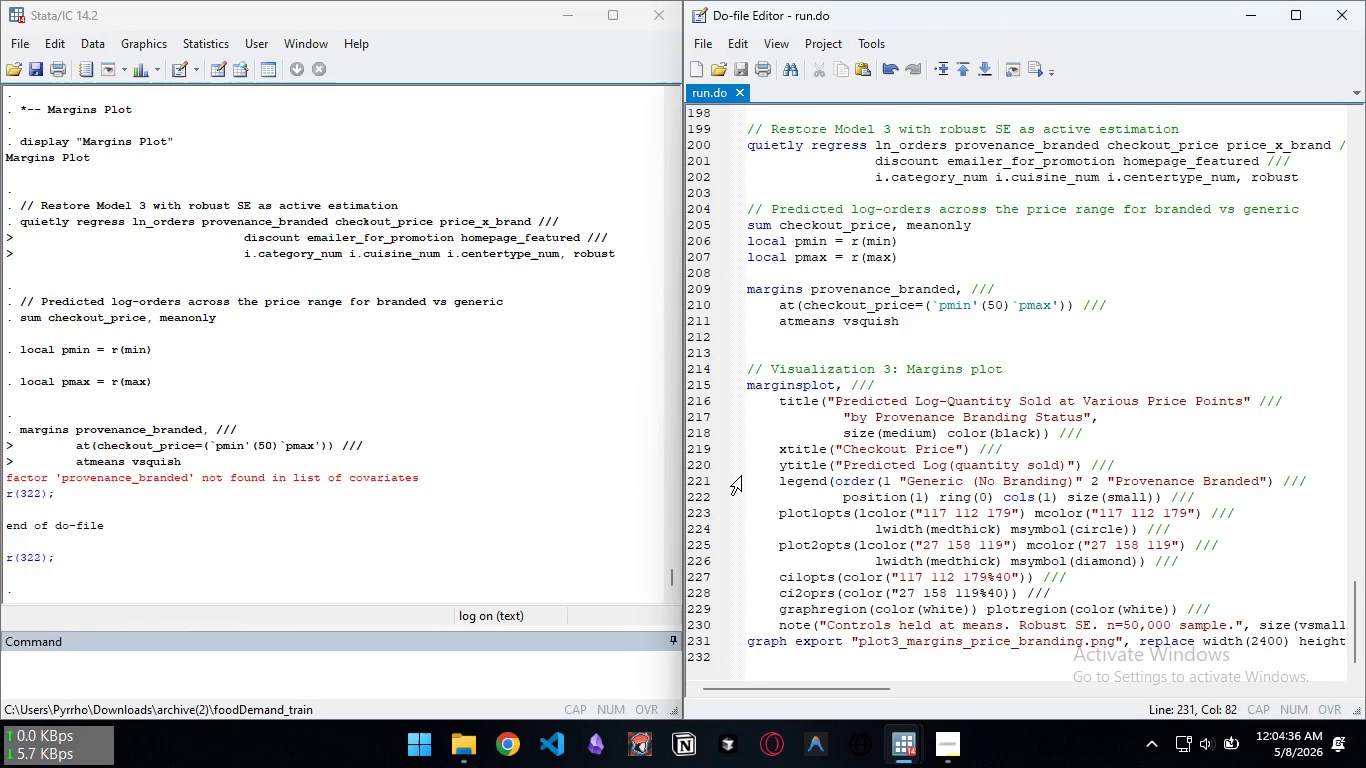 
scroll: coordinate [923, 328], scroll_direction: up, amount: 23.0
 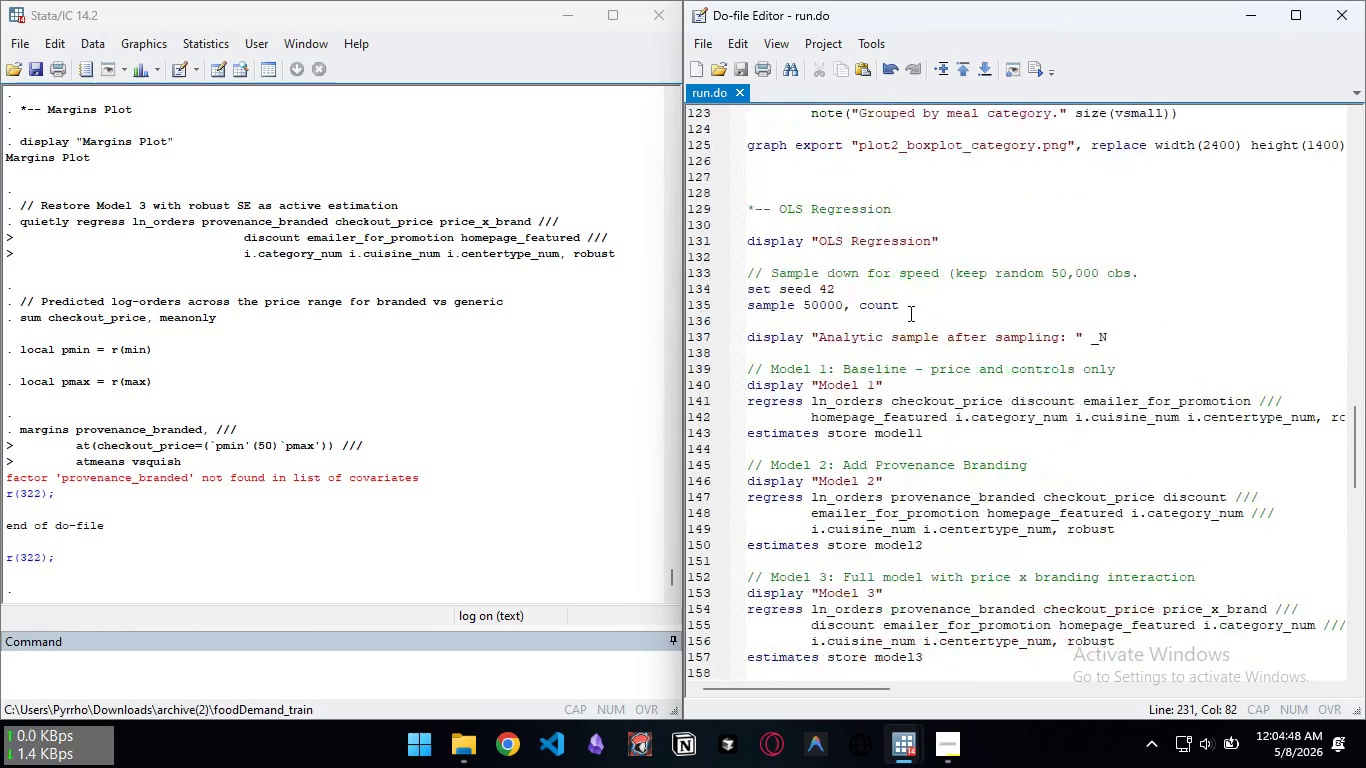 
scroll: coordinate [920, 324], scroll_direction: down, amount: 19.0
 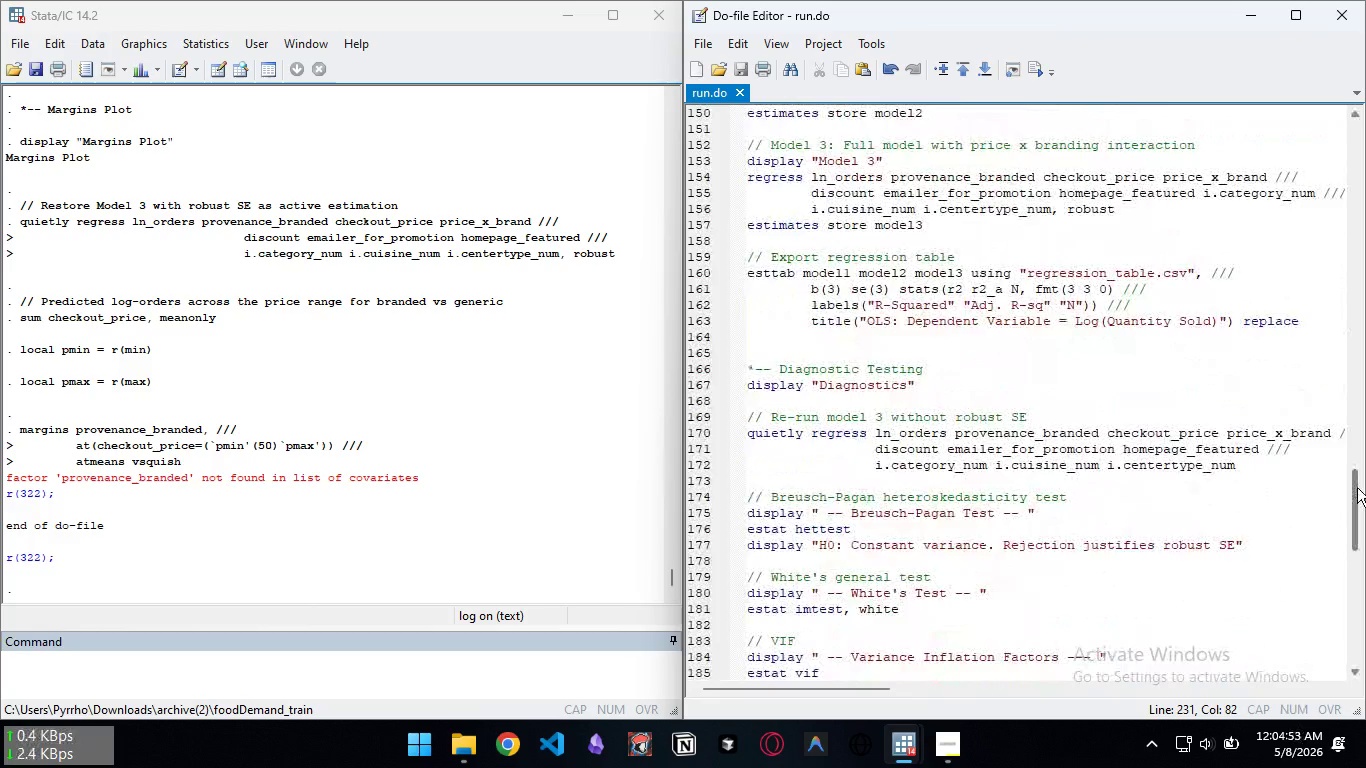 
left_click_drag(start_coordinate=[1357, 487], to_coordinate=[1363, 279])
 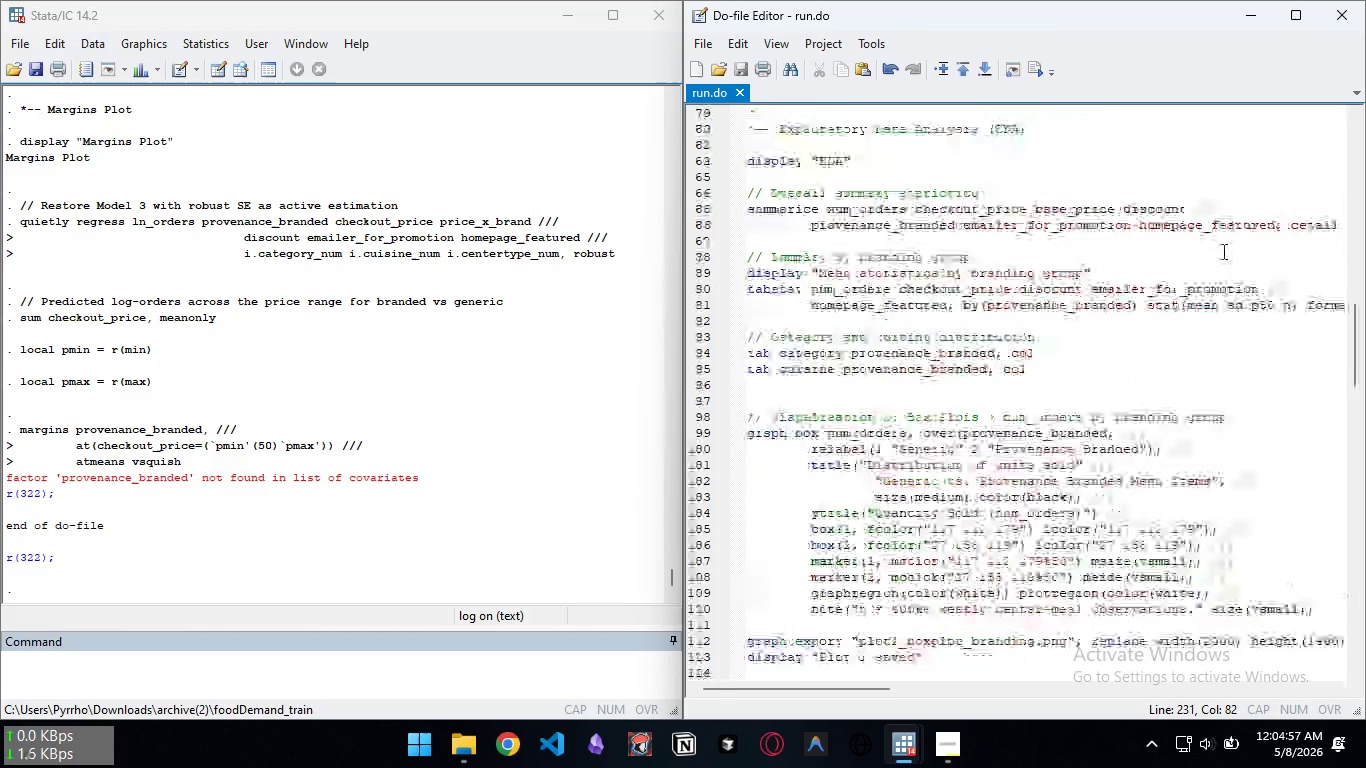 
scroll: coordinate [1211, 247], scroll_direction: down, amount: 32.0
 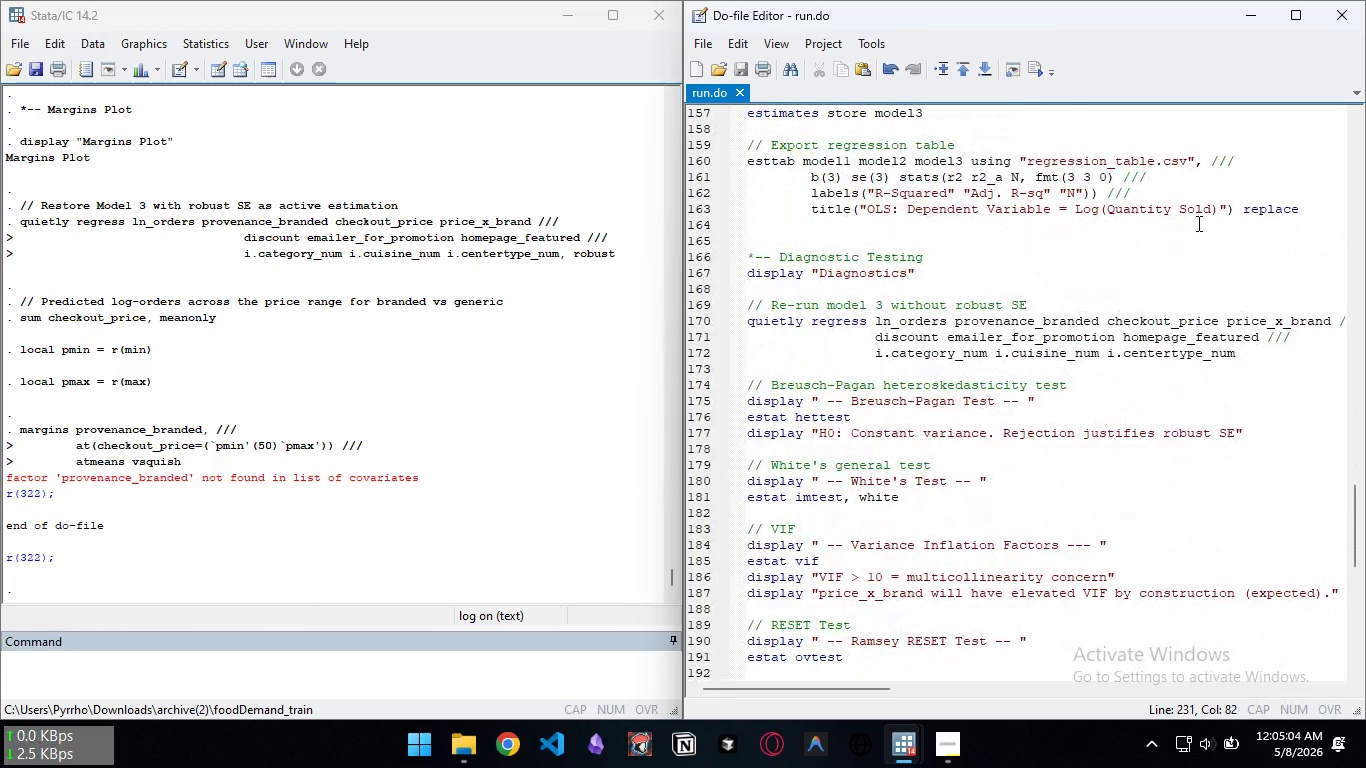 
wait(8.91)
 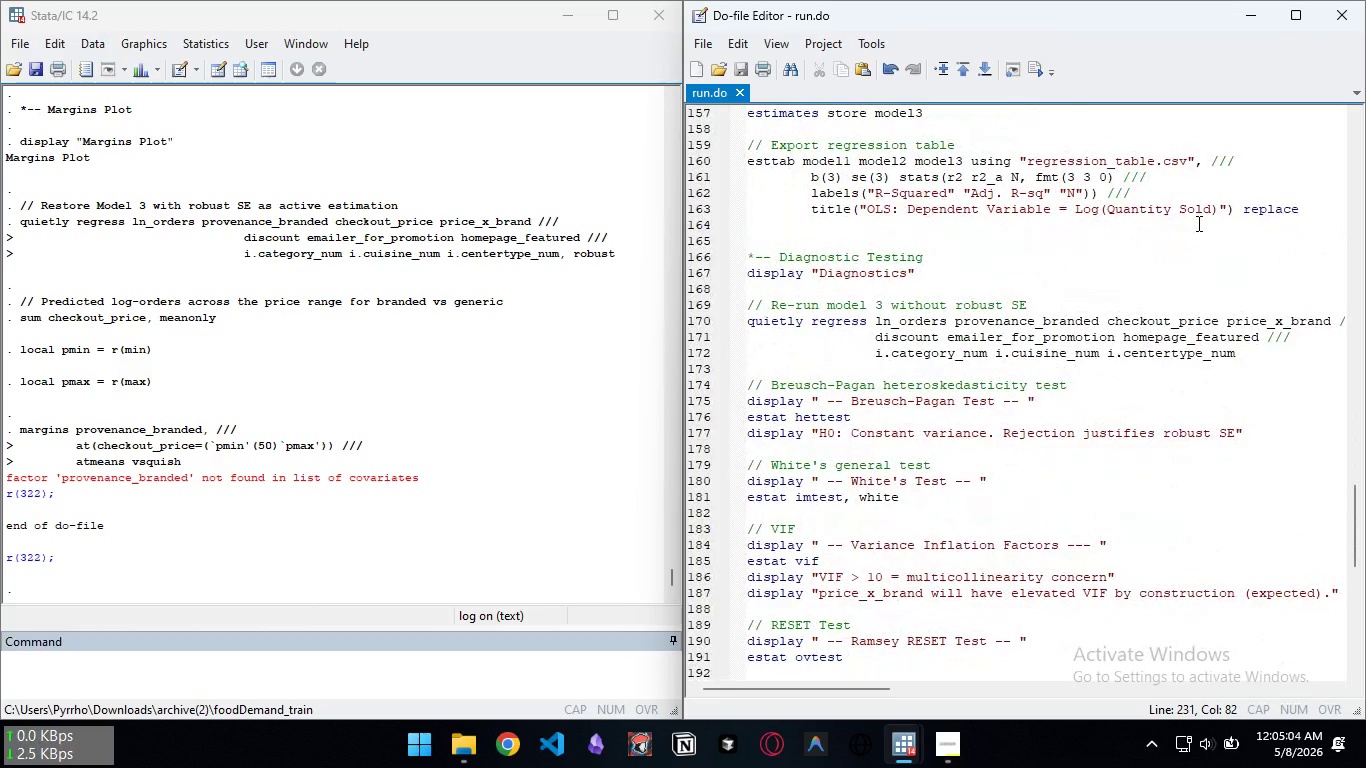 
scroll: coordinate [1108, 271], scroll_direction: down, amount: 18.0
 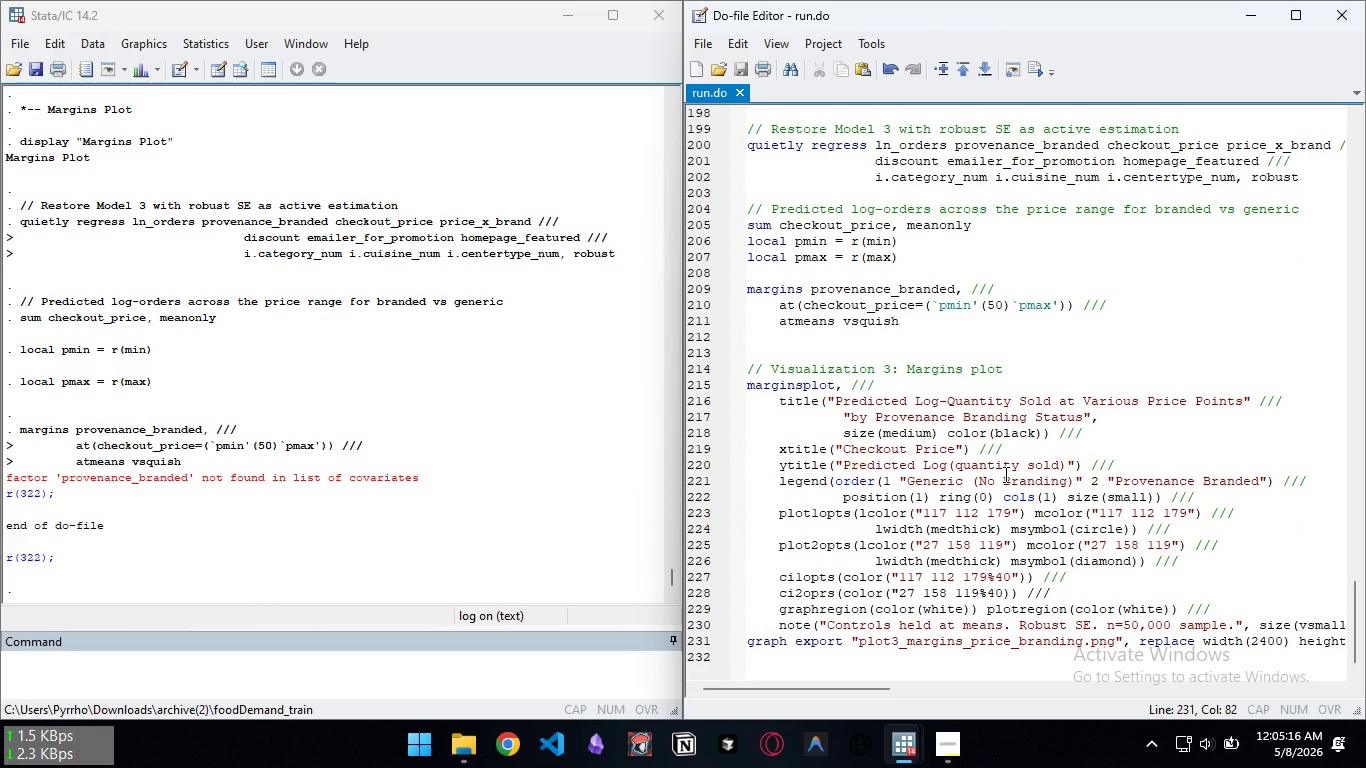 
wait(10.05)
 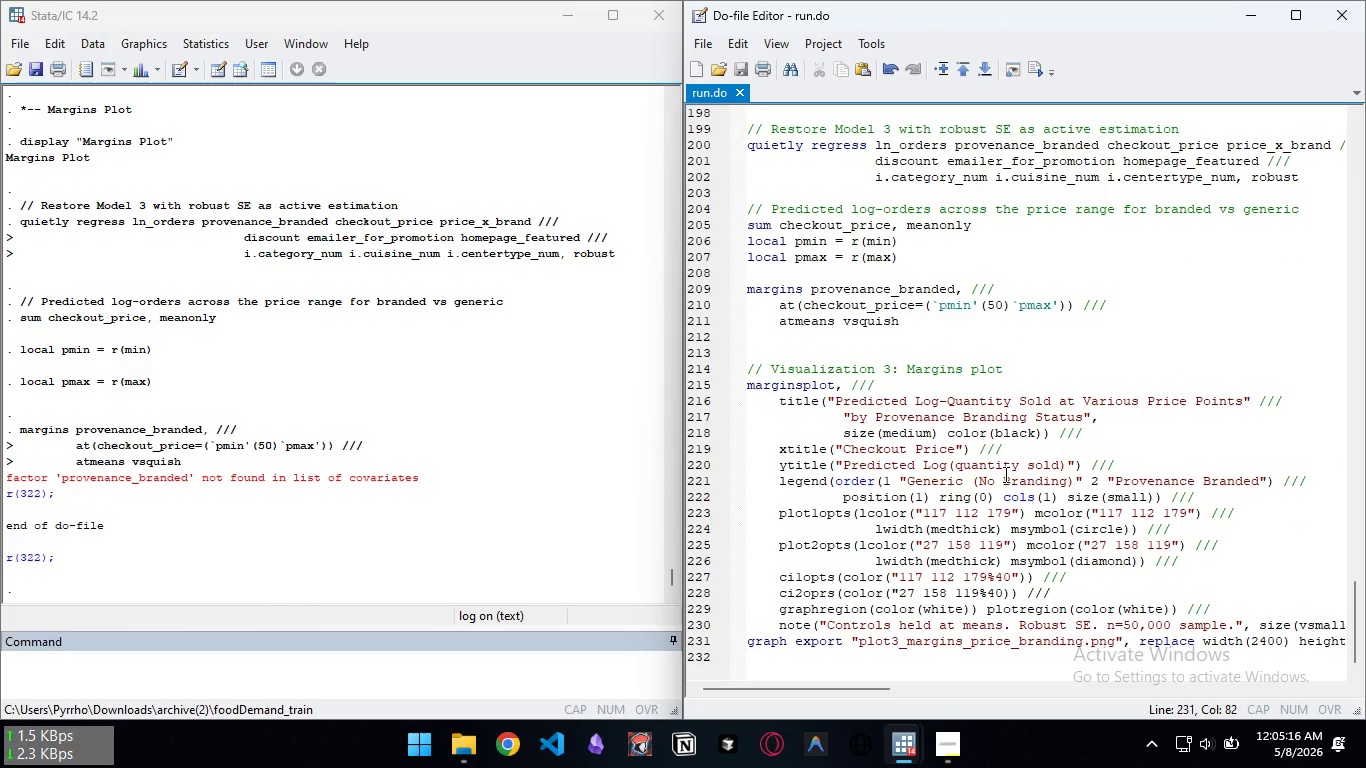 
scroll: coordinate [922, 420], scroll_direction: down, amount: 4.0
 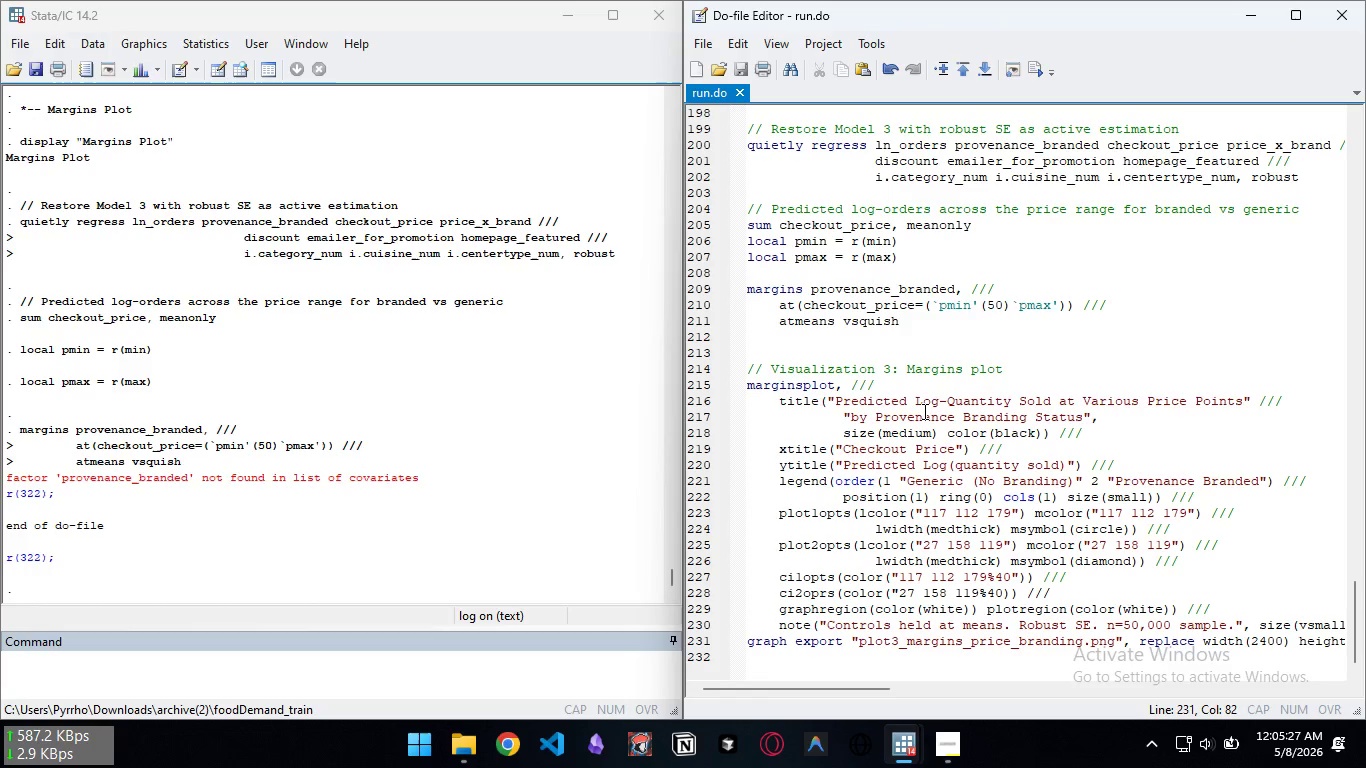 
wait(7.3)
 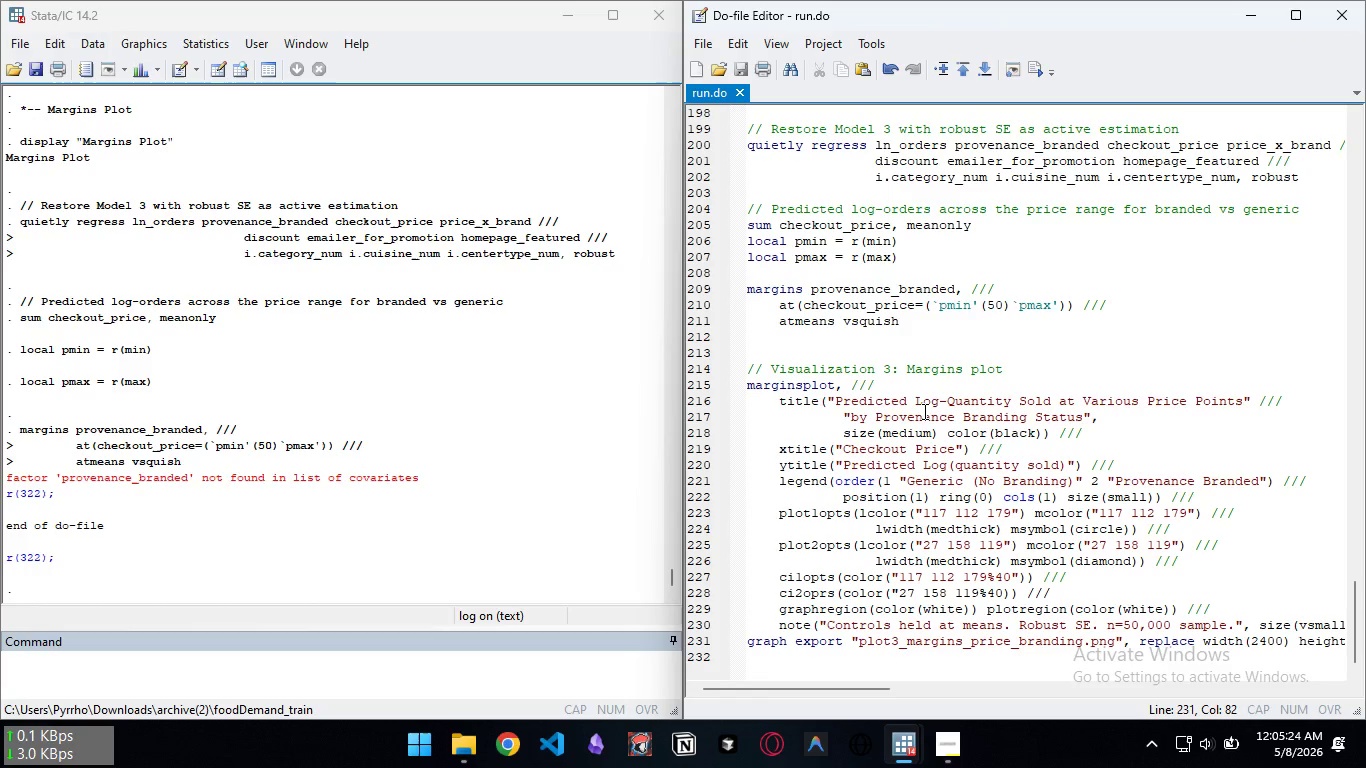 
scroll: coordinate [926, 409], scroll_direction: down, amount: 1.0
 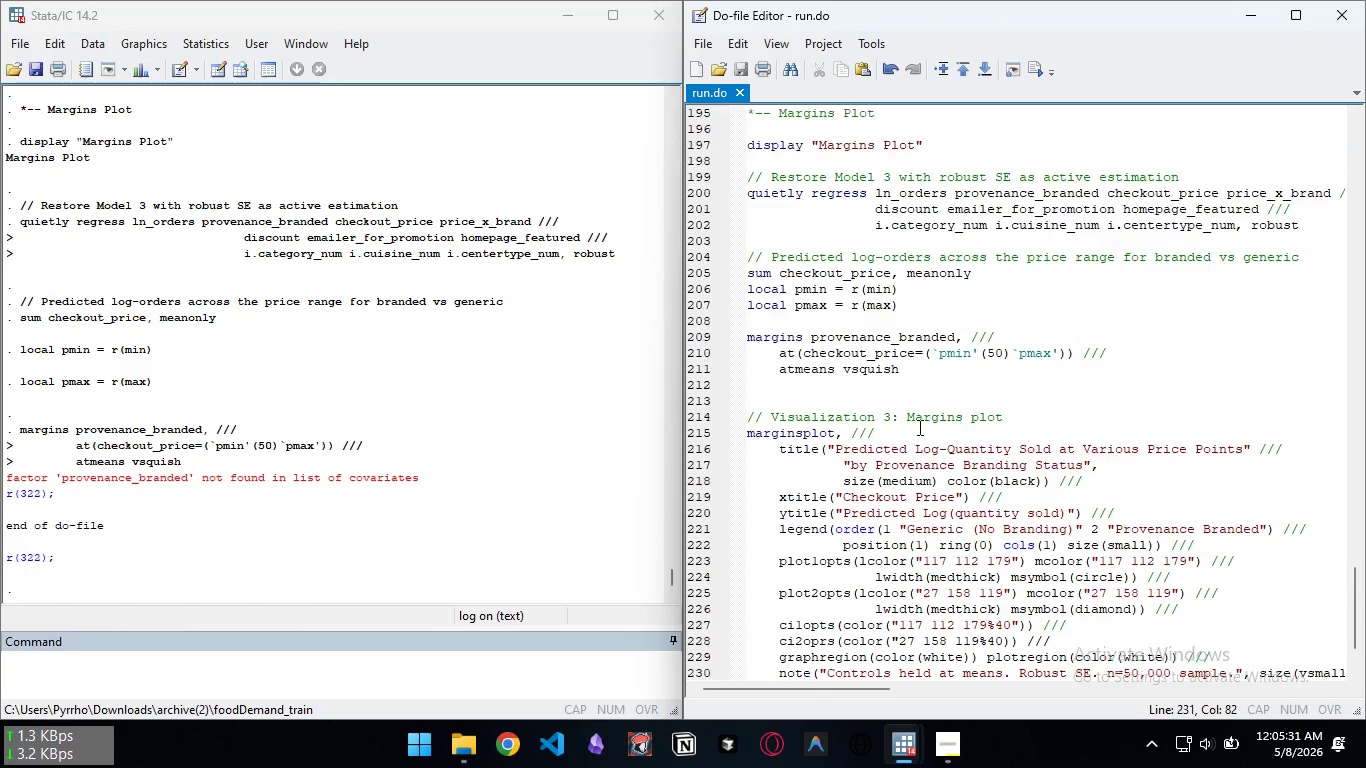 
scroll: coordinate [917, 433], scroll_direction: up, amount: 8.0
 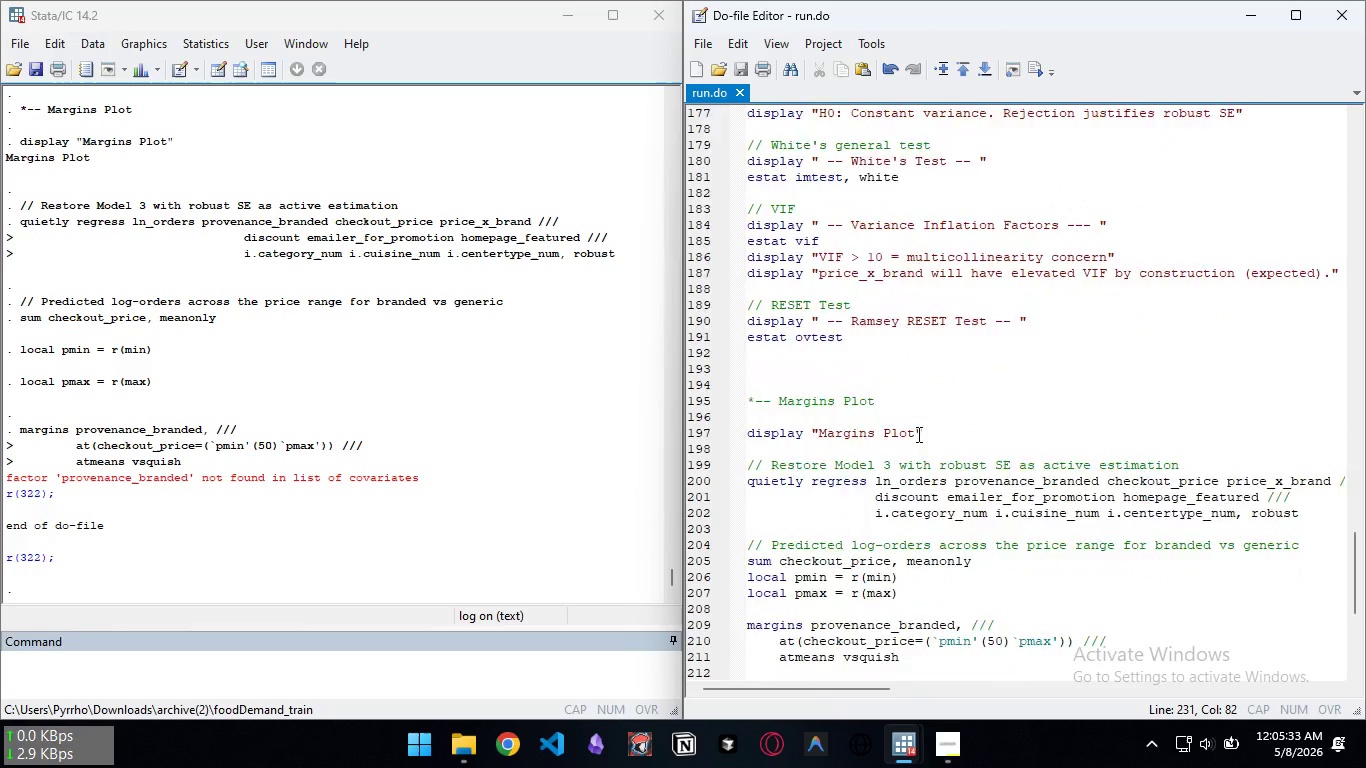 
scroll: coordinate [927, 459], scroll_direction: down, amount: 3.0